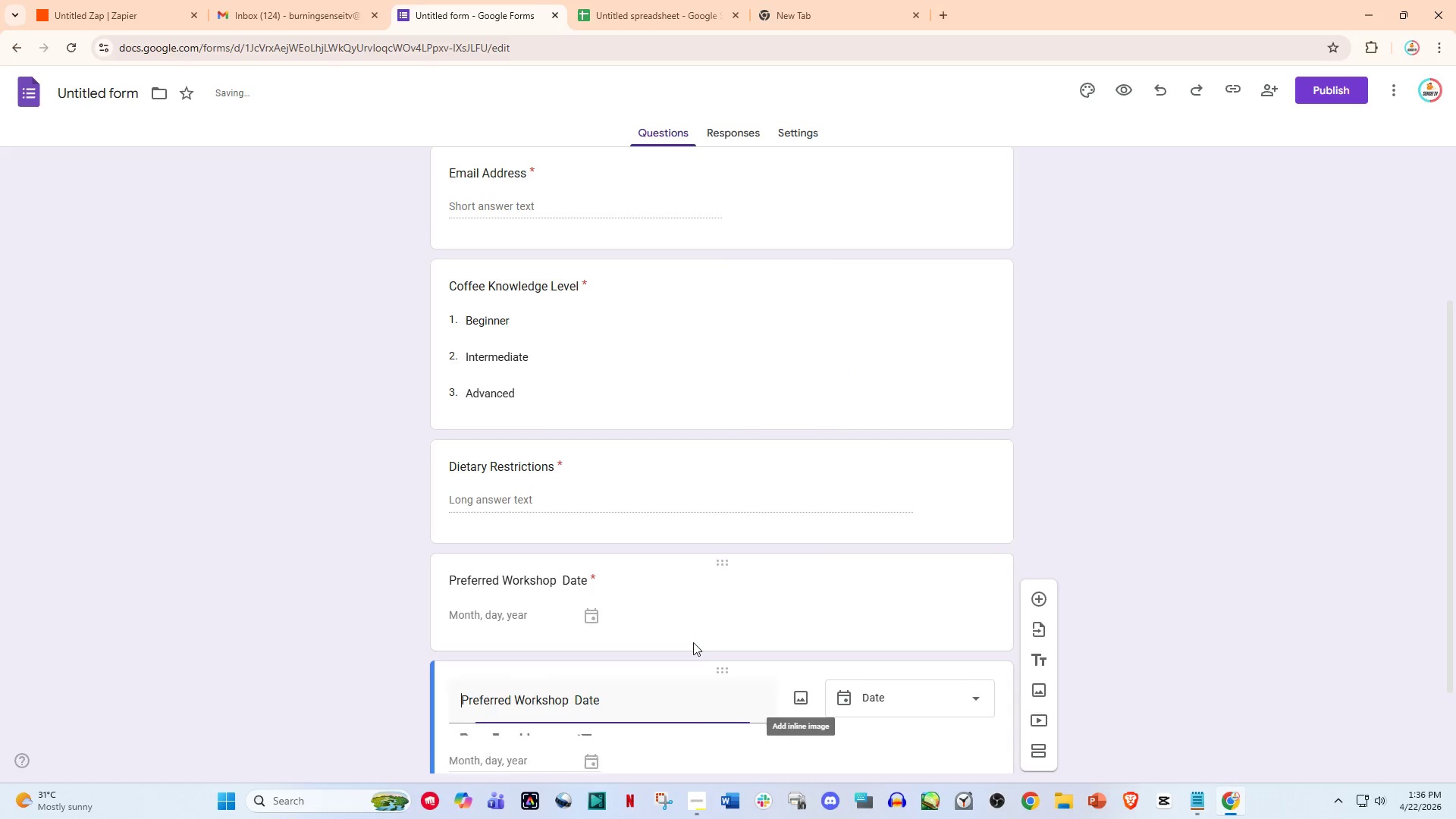 
scroll: coordinate [693, 642], scroll_direction: down, amount: 3.0
 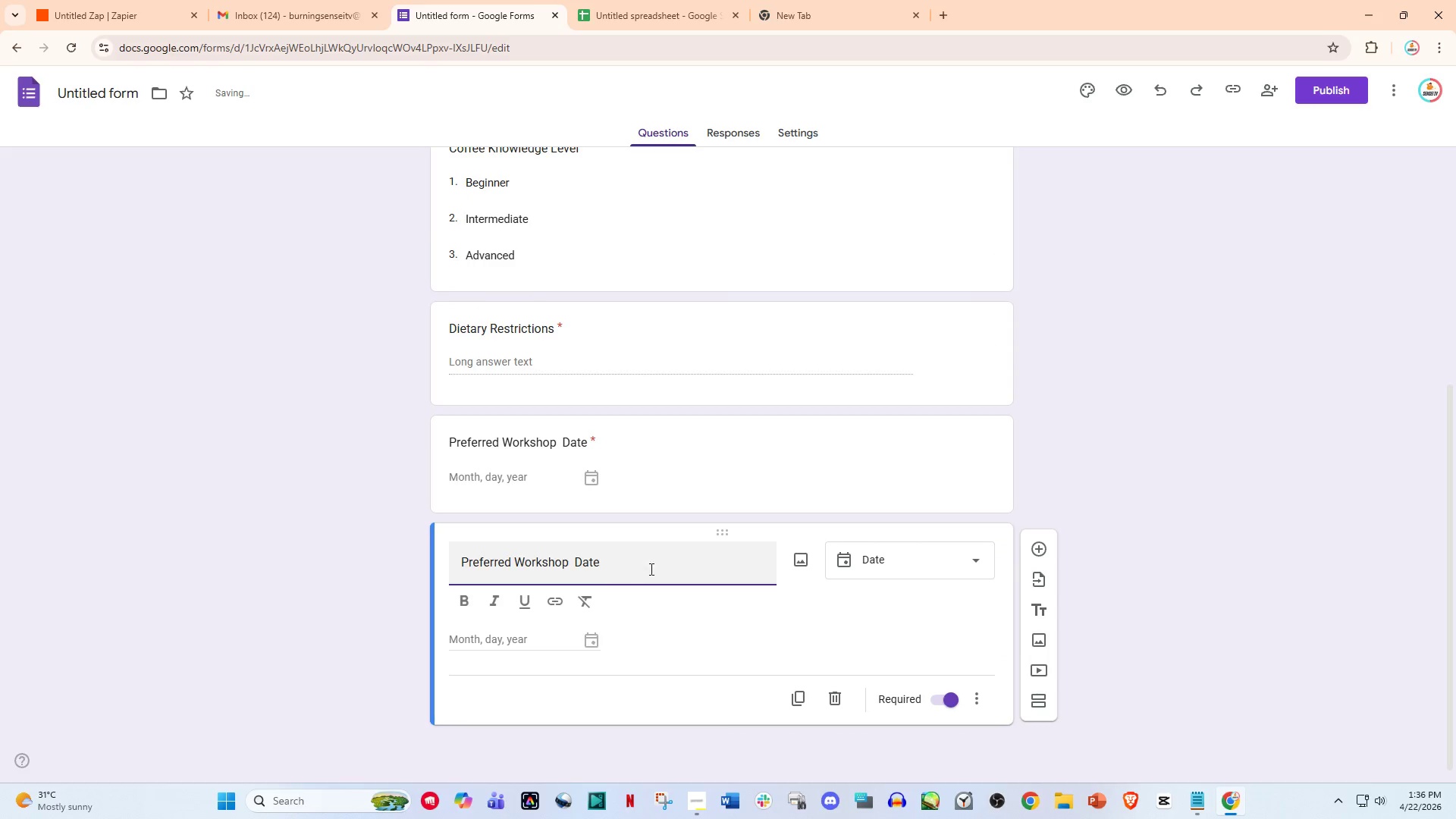 
left_click_drag(start_coordinate=[651, 567], to_coordinate=[385, 598])
 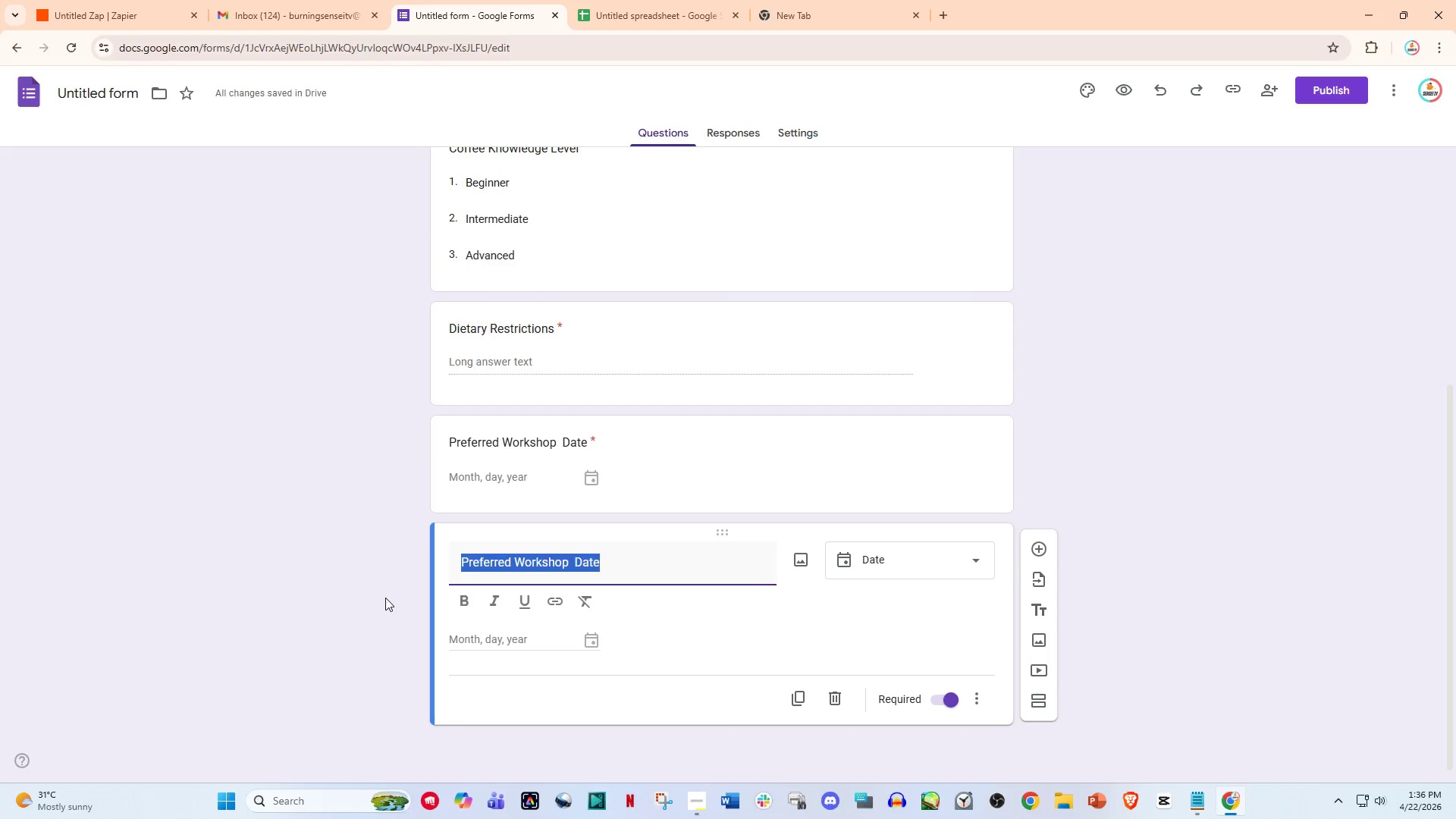 
key(Backspace)
type(Preff)
key(Backspace)
type(erred Time Slot)
 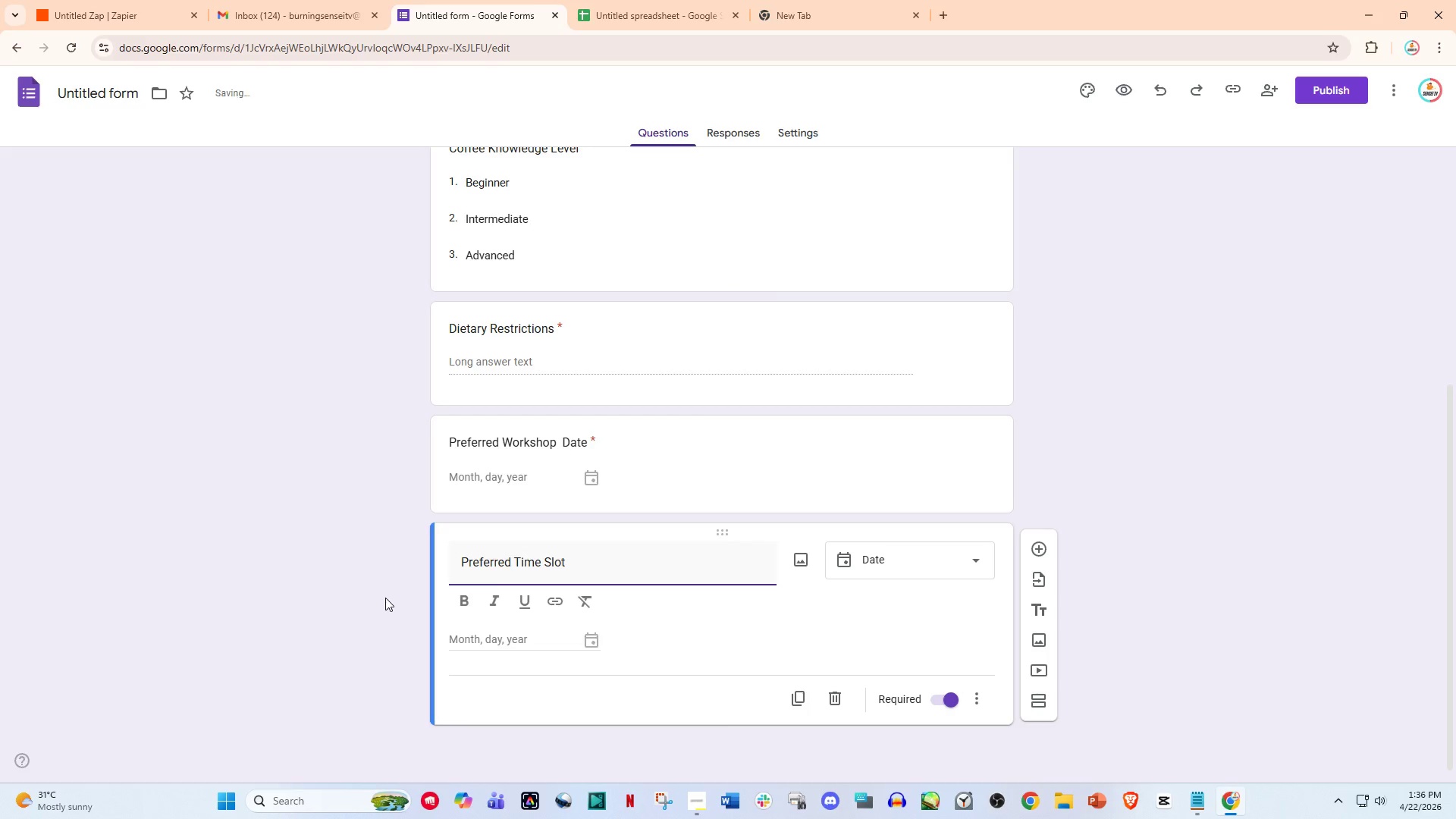 
left_click([887, 566])
 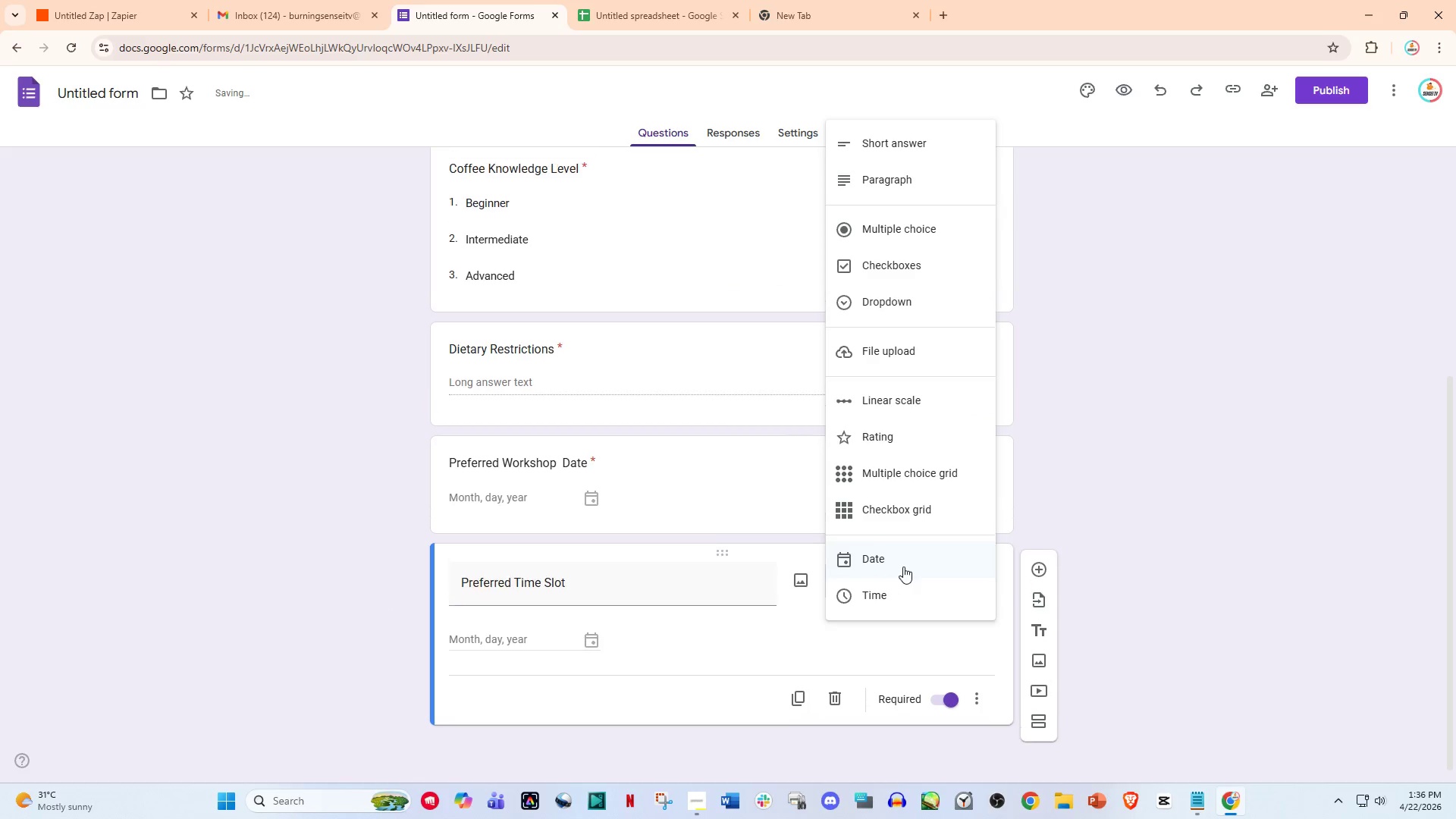 
left_click([889, 600])
 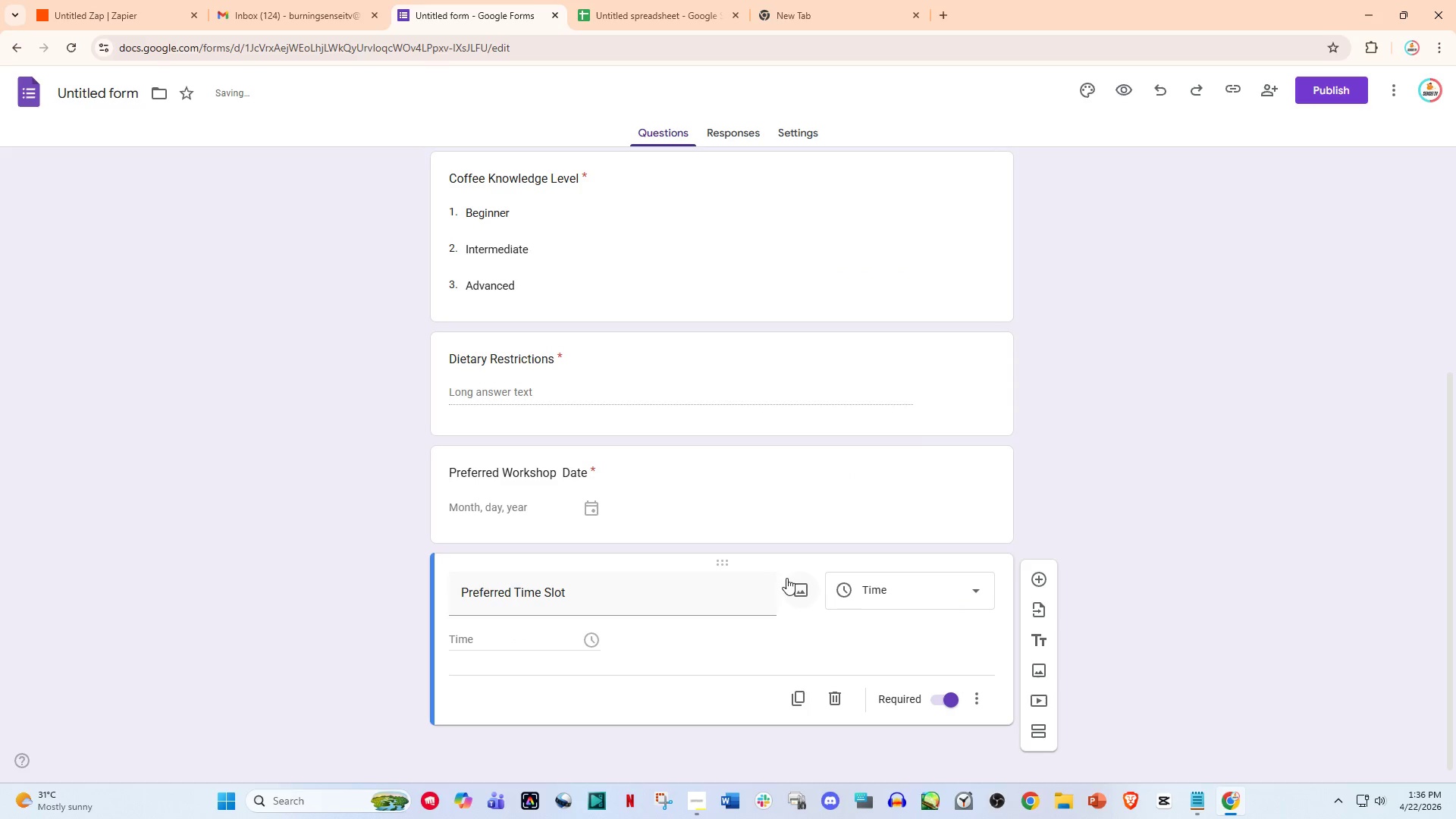 
scroll: coordinate [909, 570], scroll_direction: down, amount: 1.0
 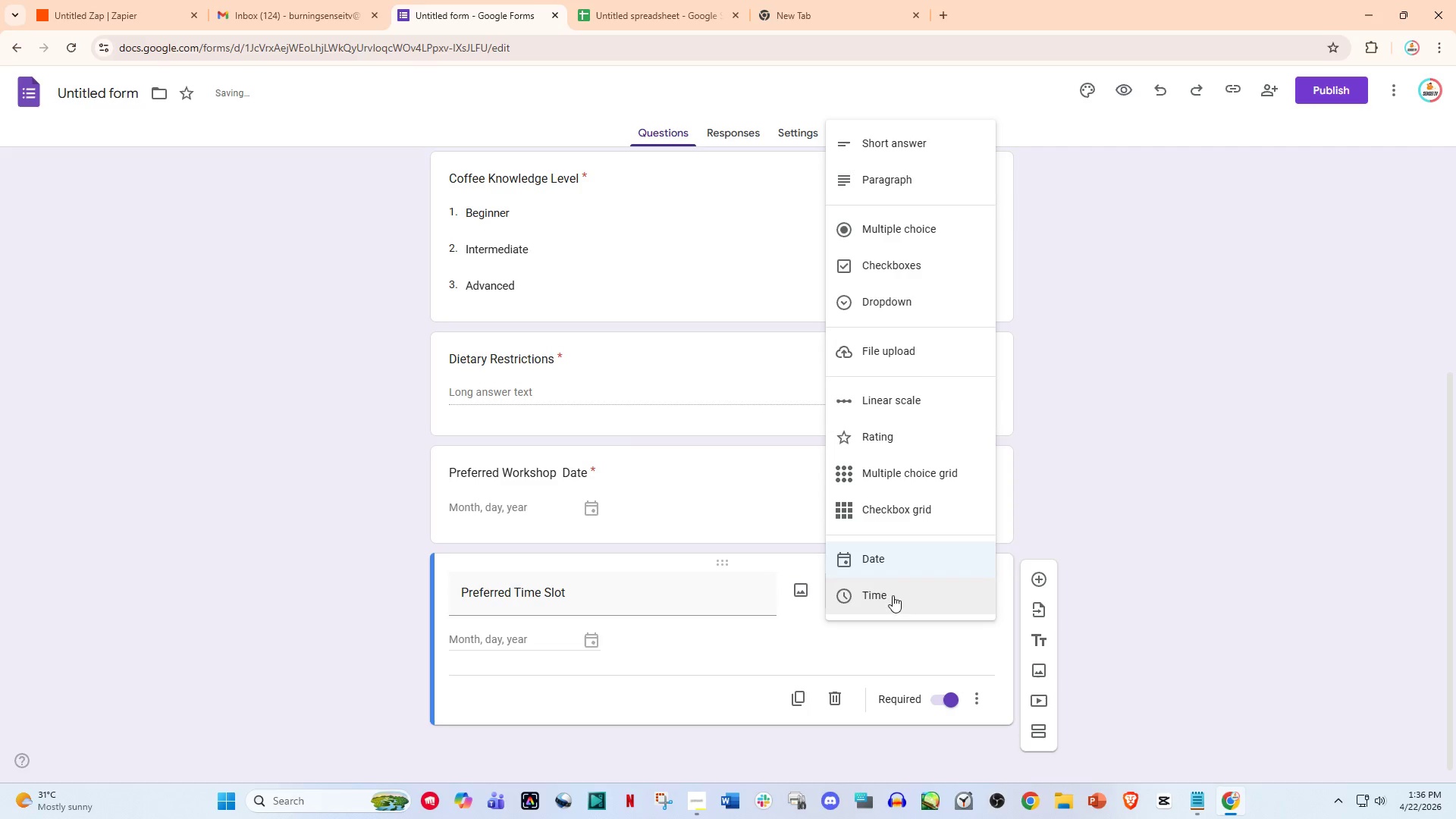 
scroll: coordinate [785, 580], scroll_direction: up, amount: 12.0
 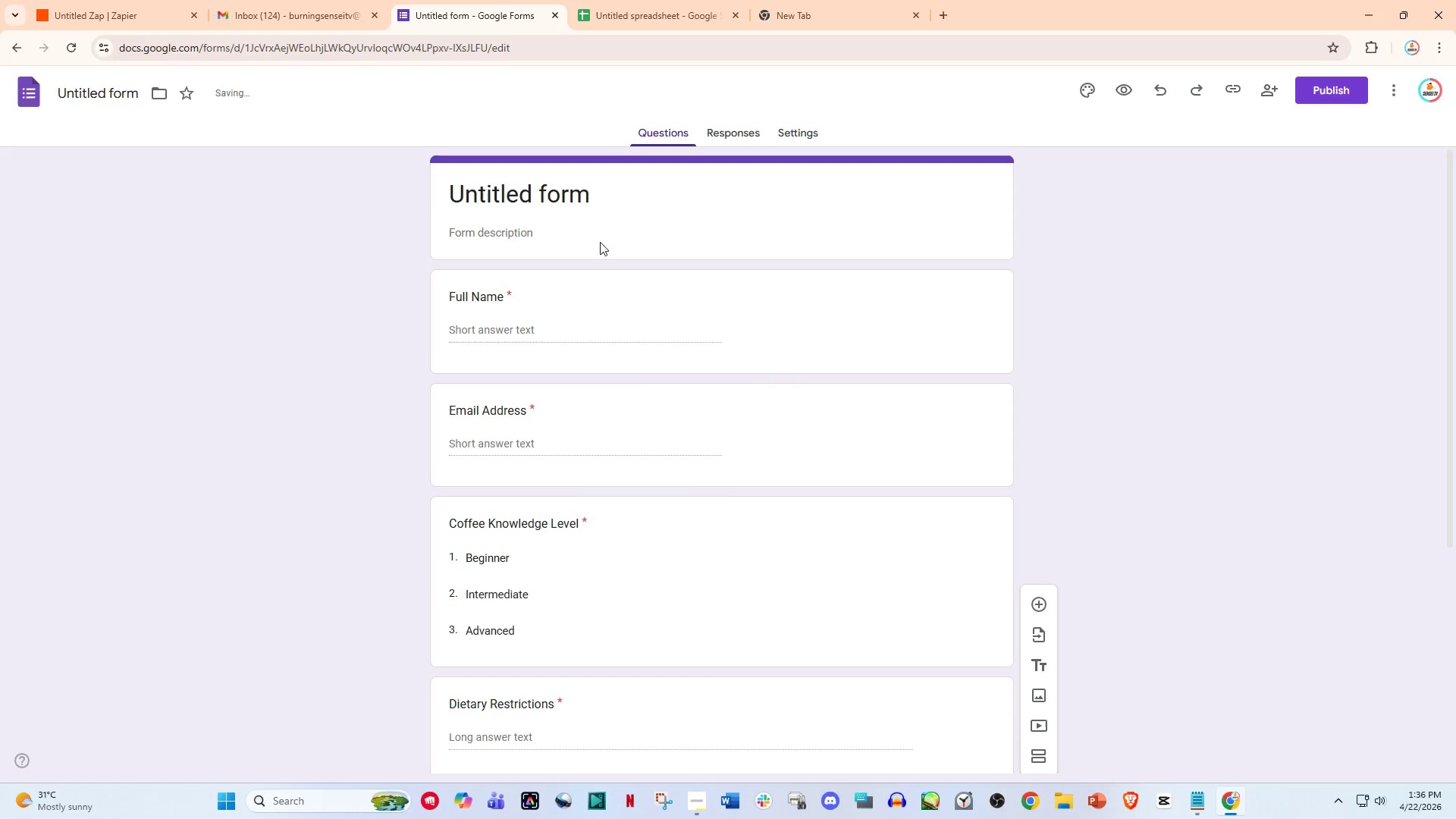 
left_click([595, 198])
 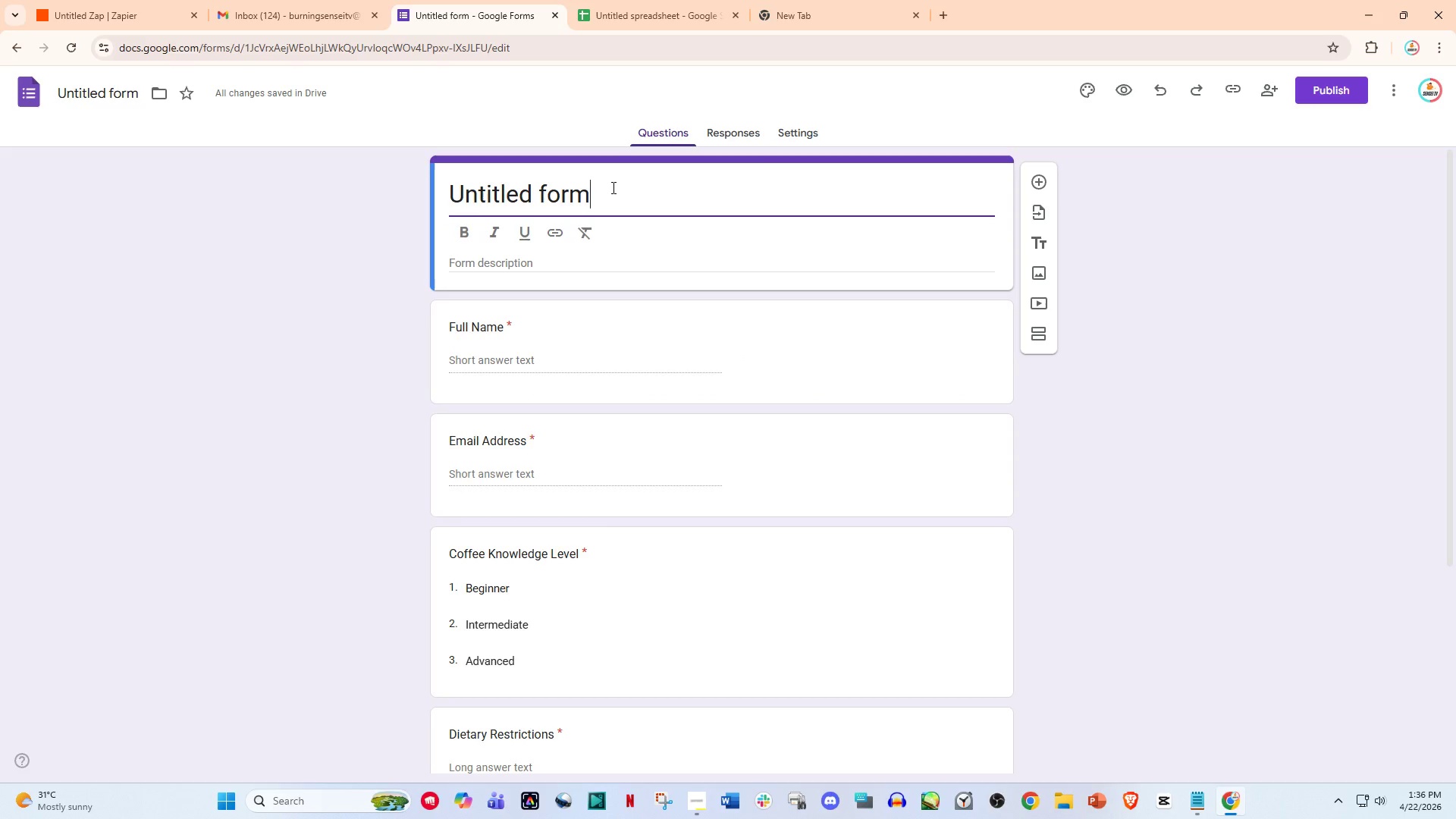 
left_click_drag(start_coordinate=[672, 190], to_coordinate=[433, 201])
 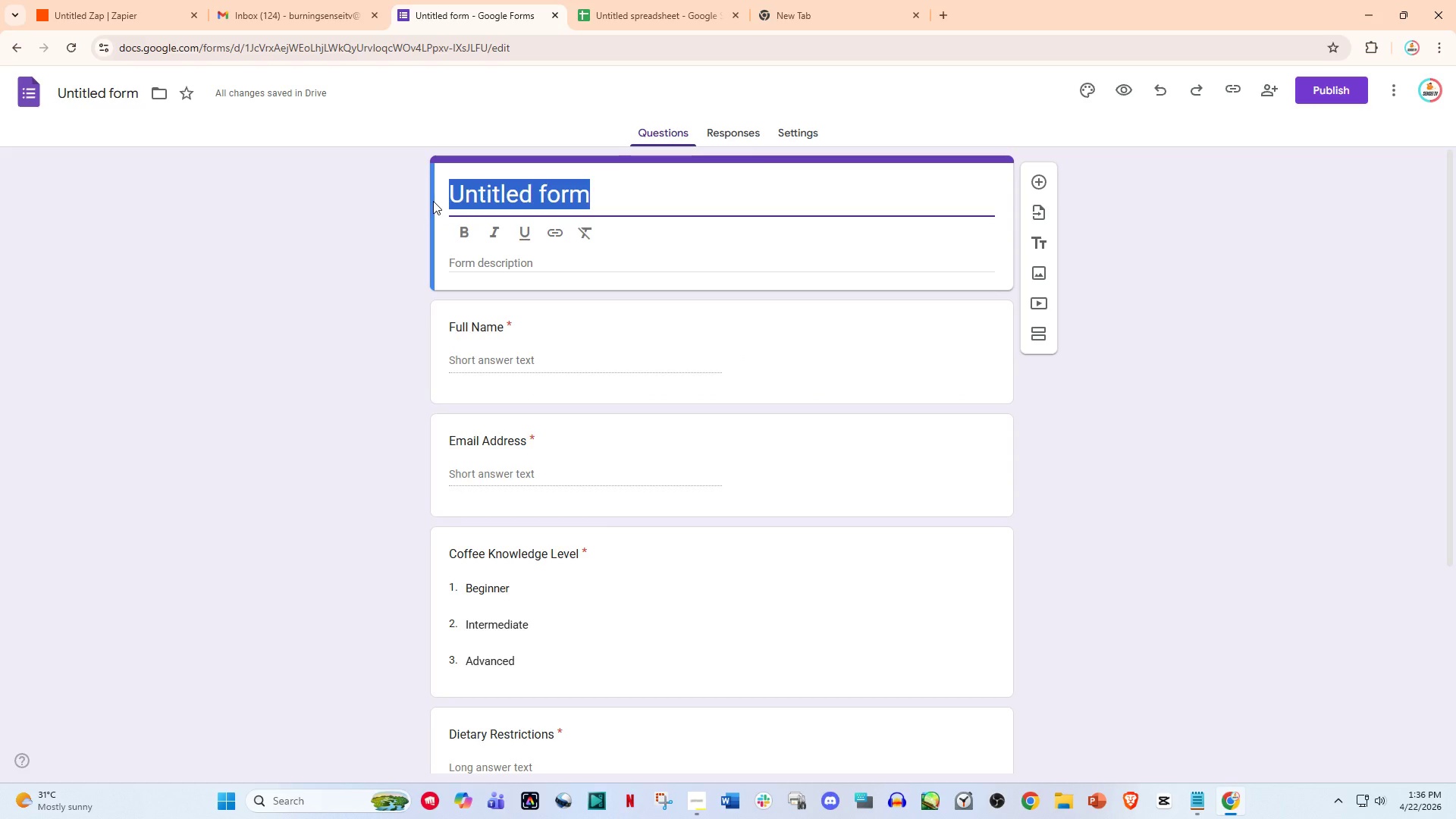 
type(Velvet Crema Workshop Signuo)
 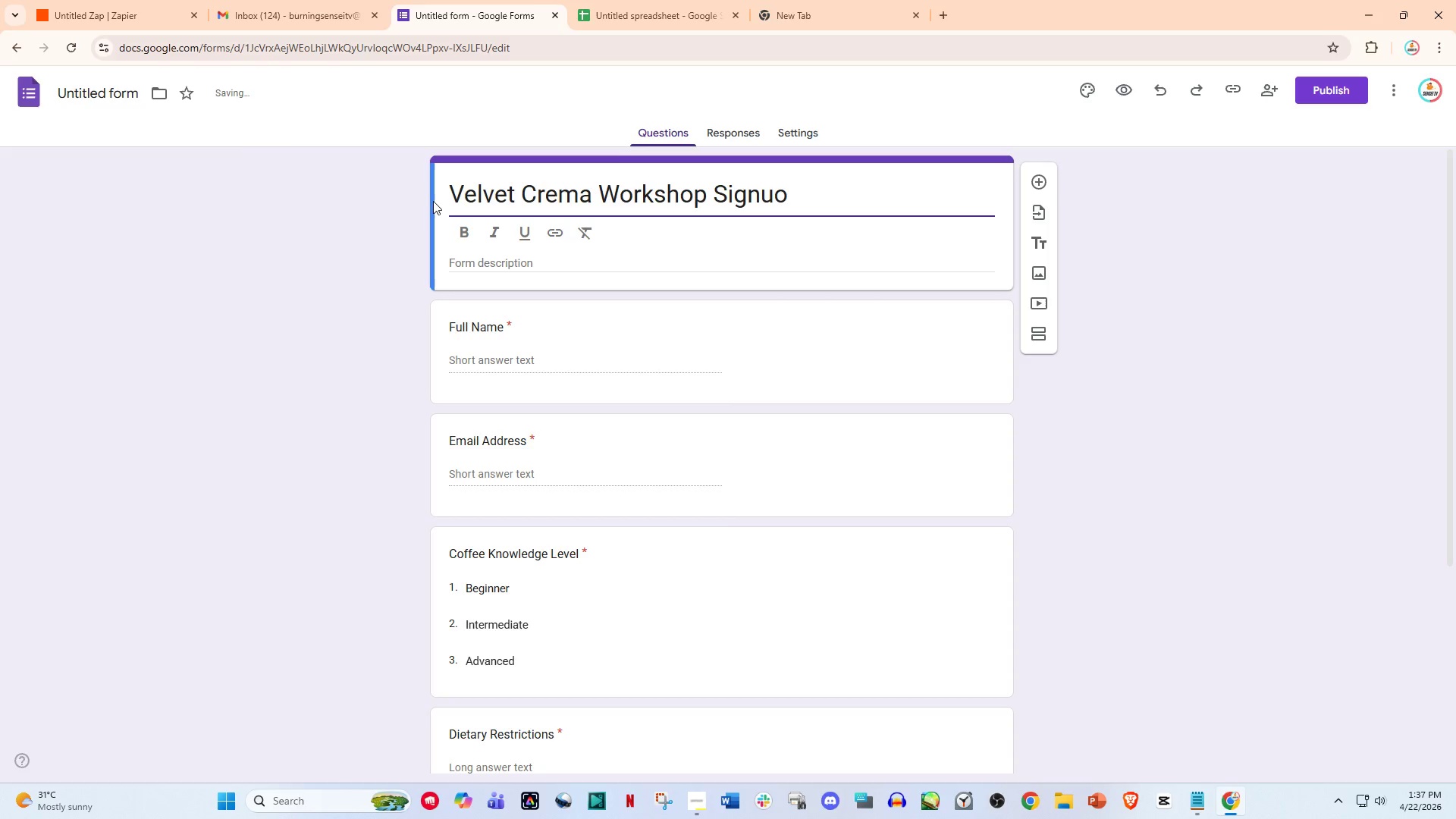 
wait(14.06)
 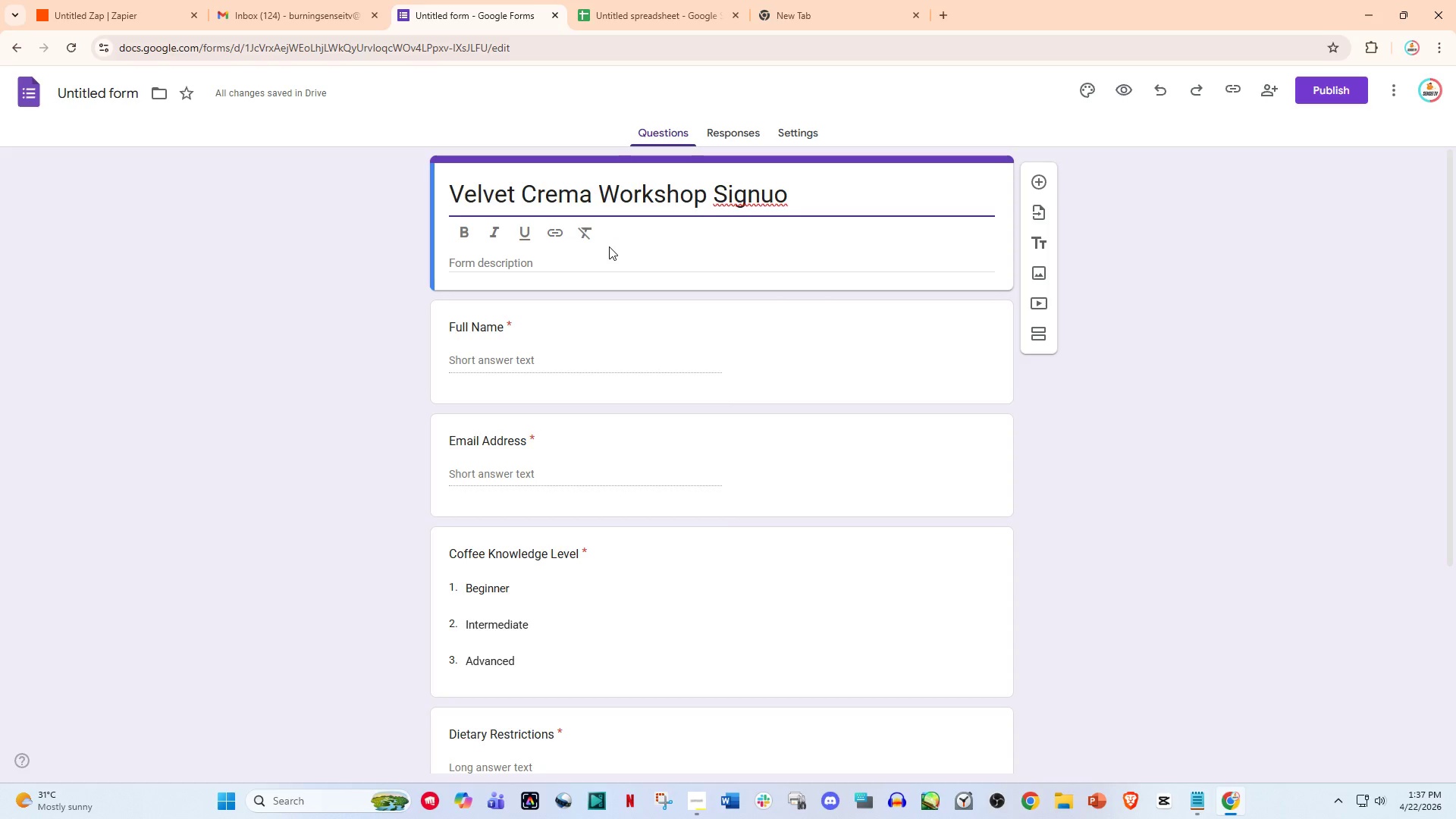 
double_click([94, 94])
 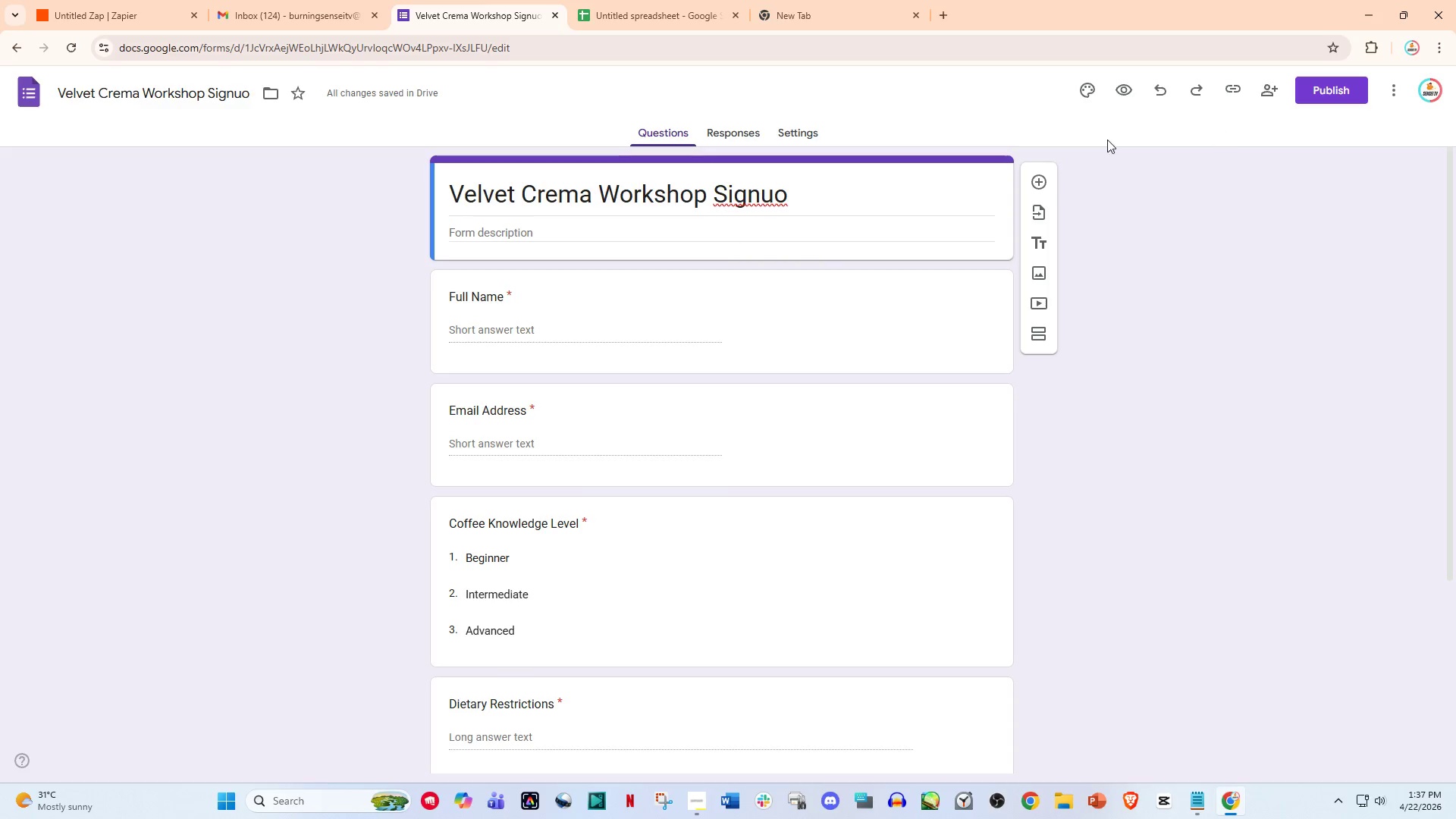 
left_click([795, 213])
 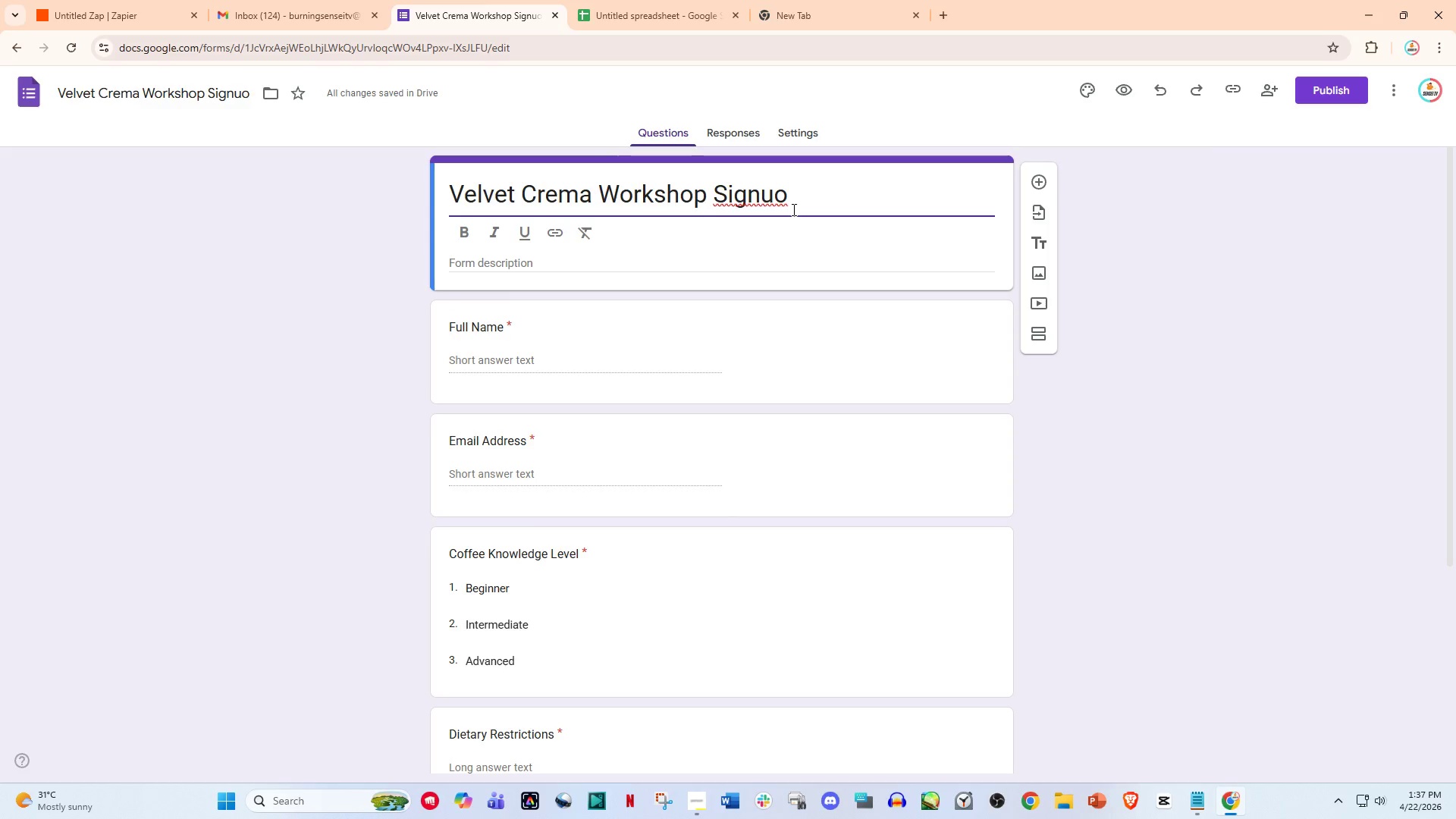 
key(Backspace)
 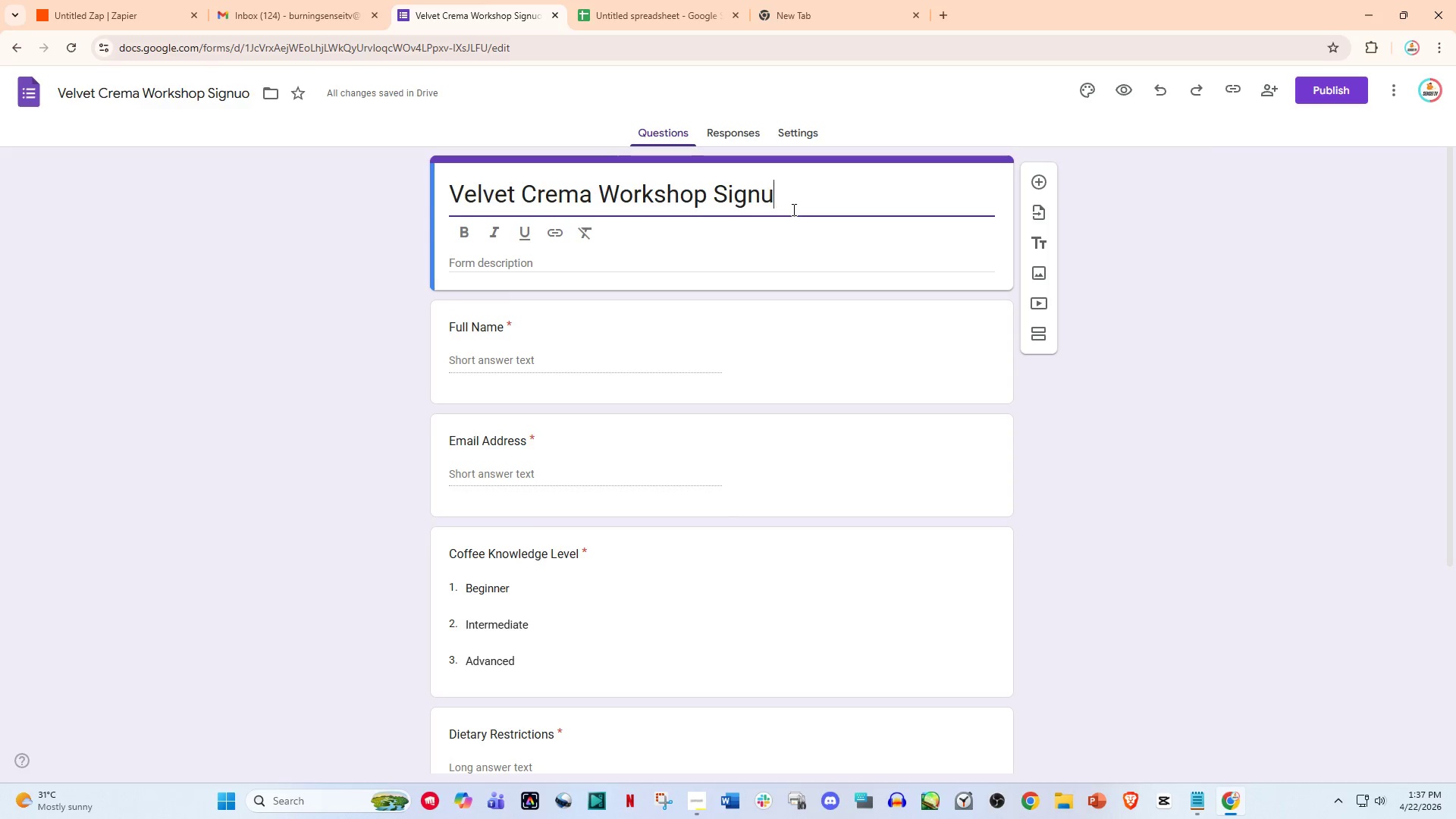 
key(P)
 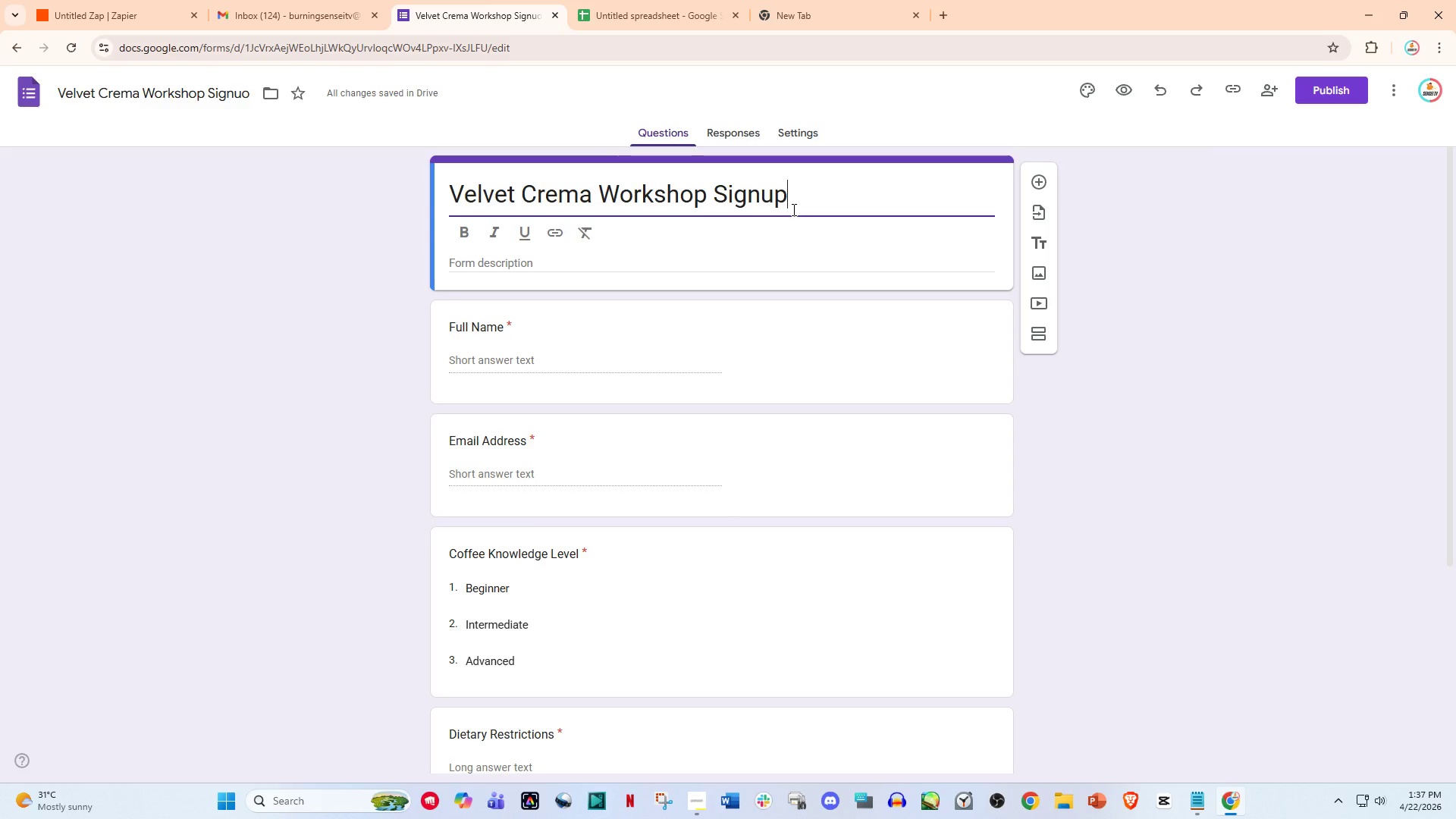 
key(NumpadEnter)
 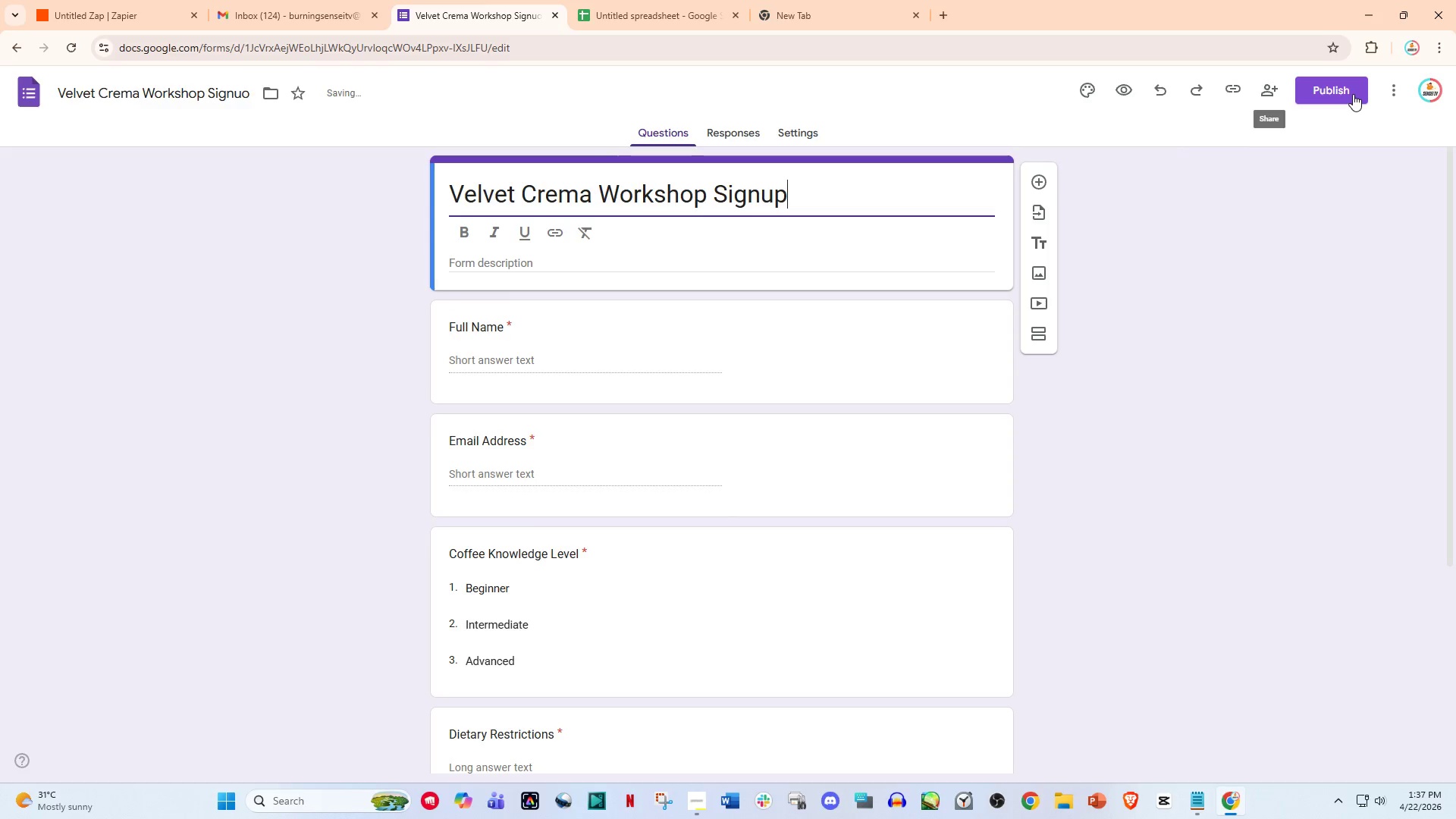 
left_click([1352, 94])
 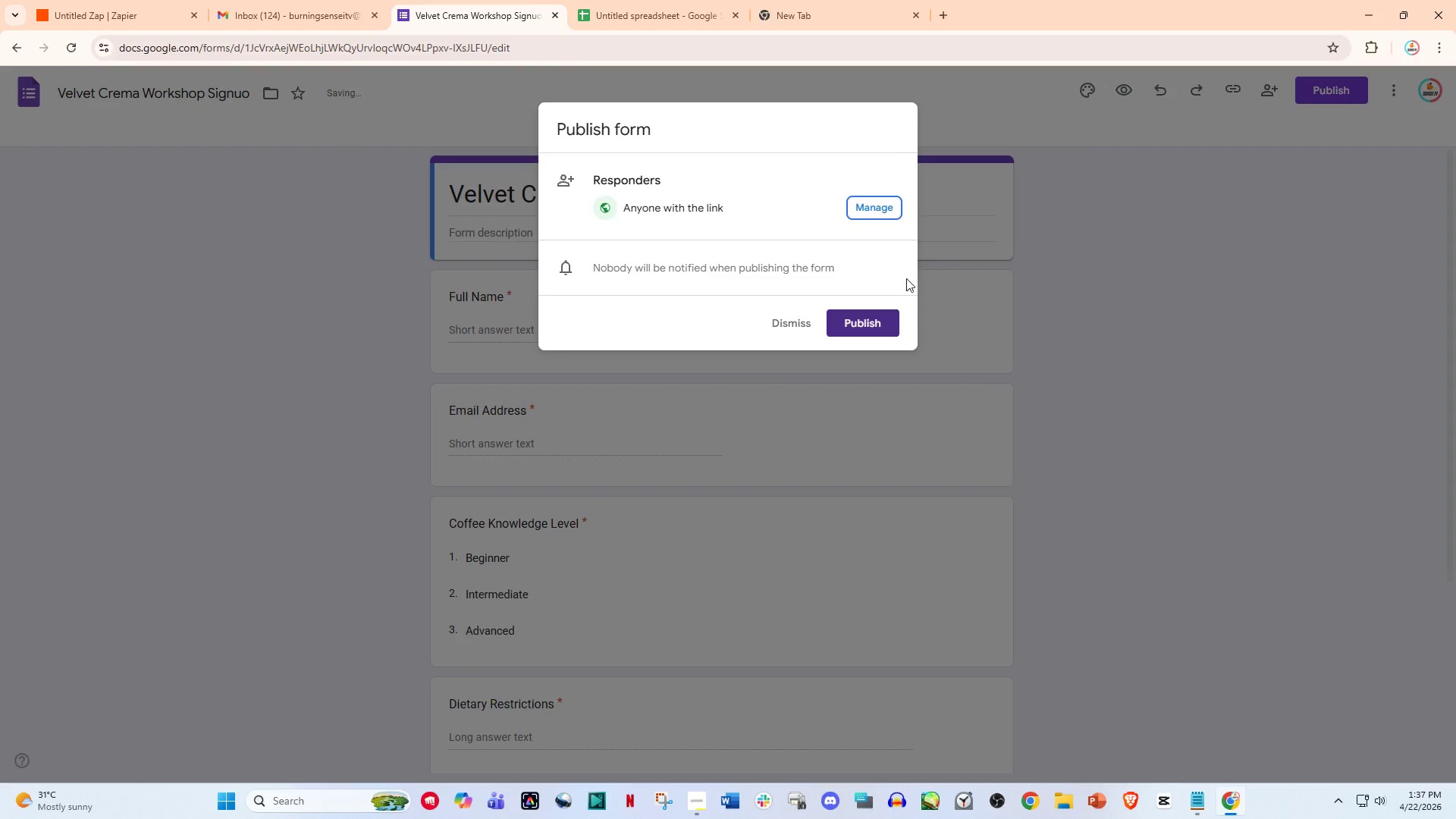 
left_click([856, 322])
 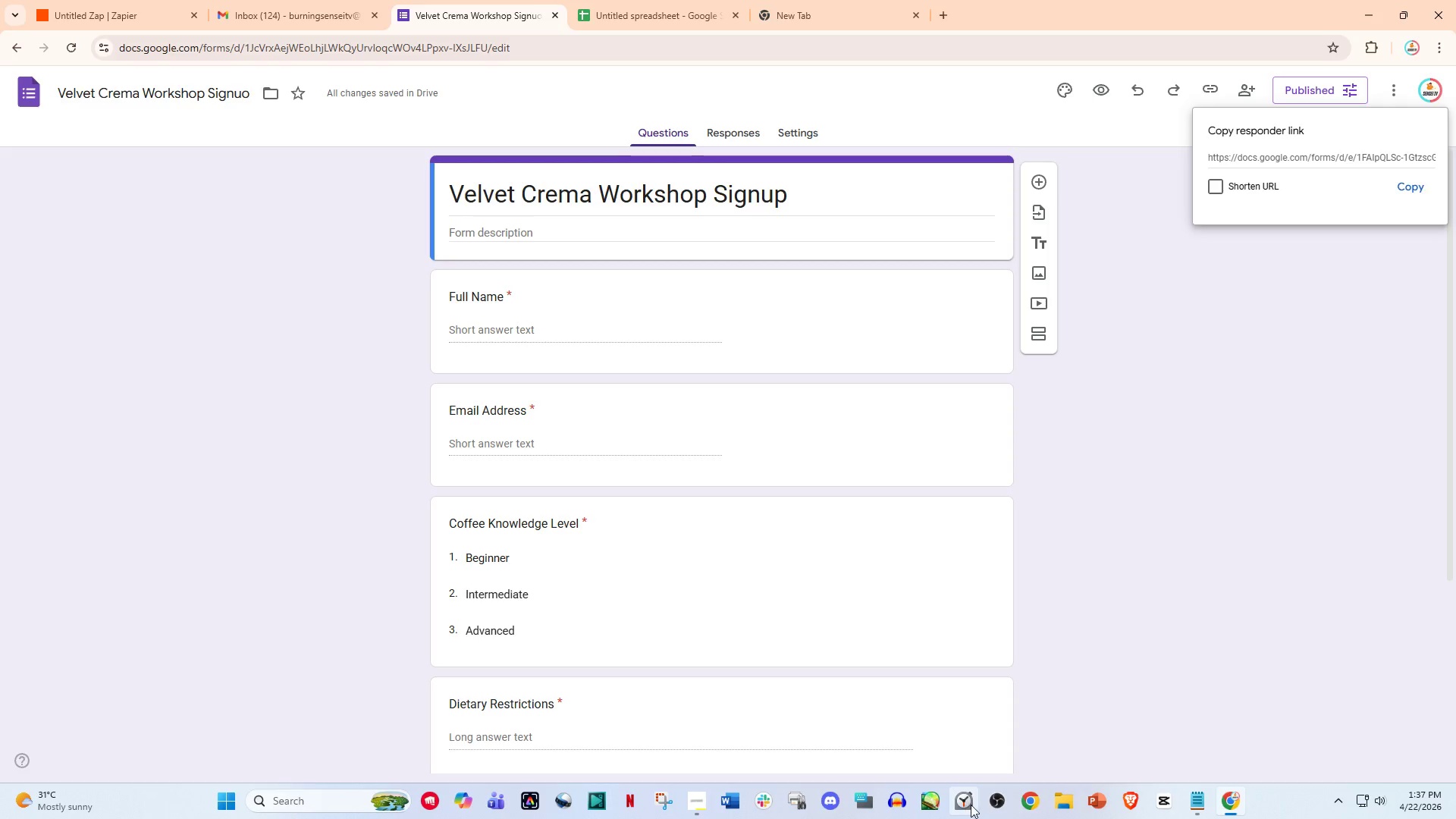 
wait(5.26)
 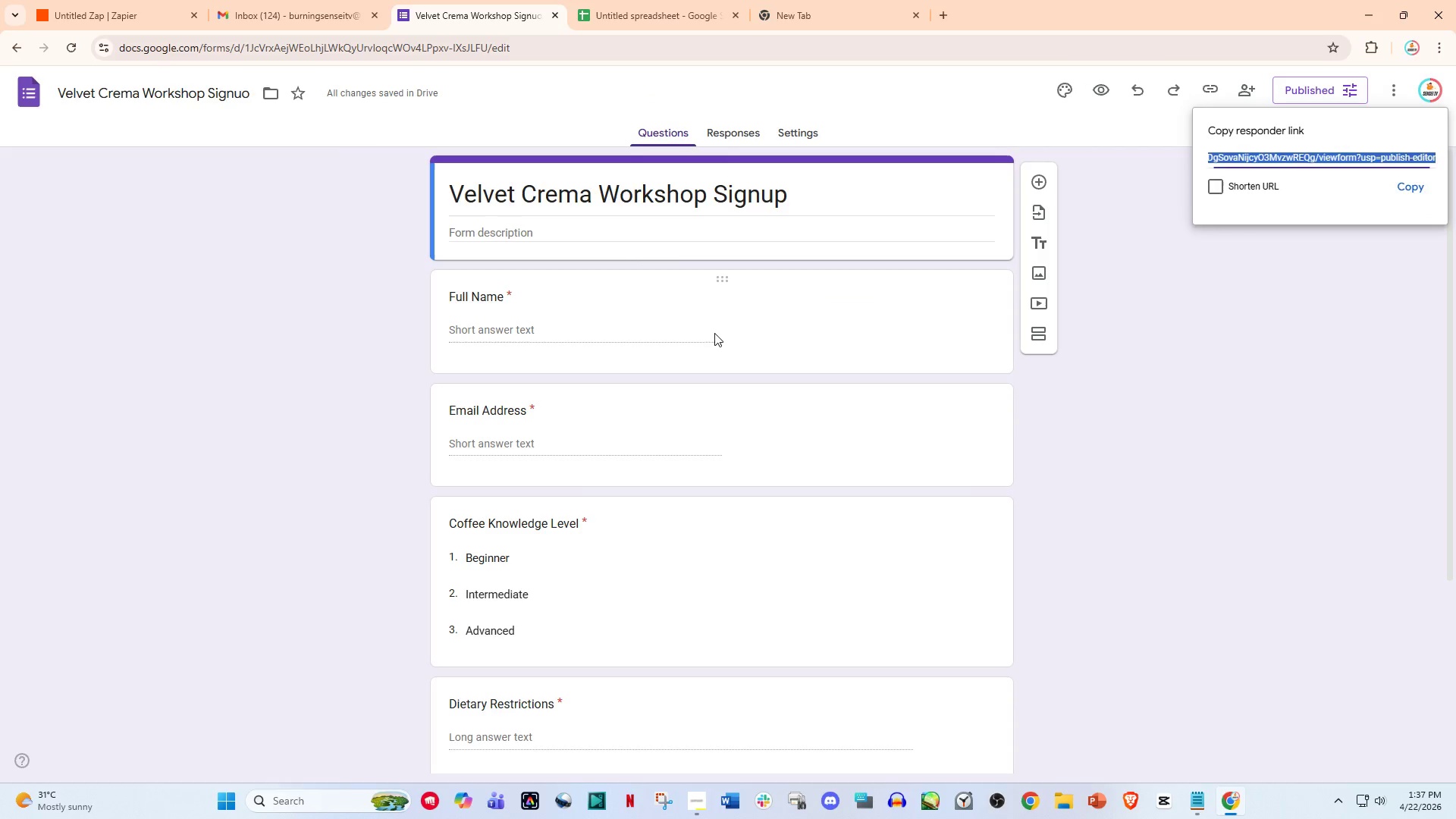 
left_click([686, 802])